 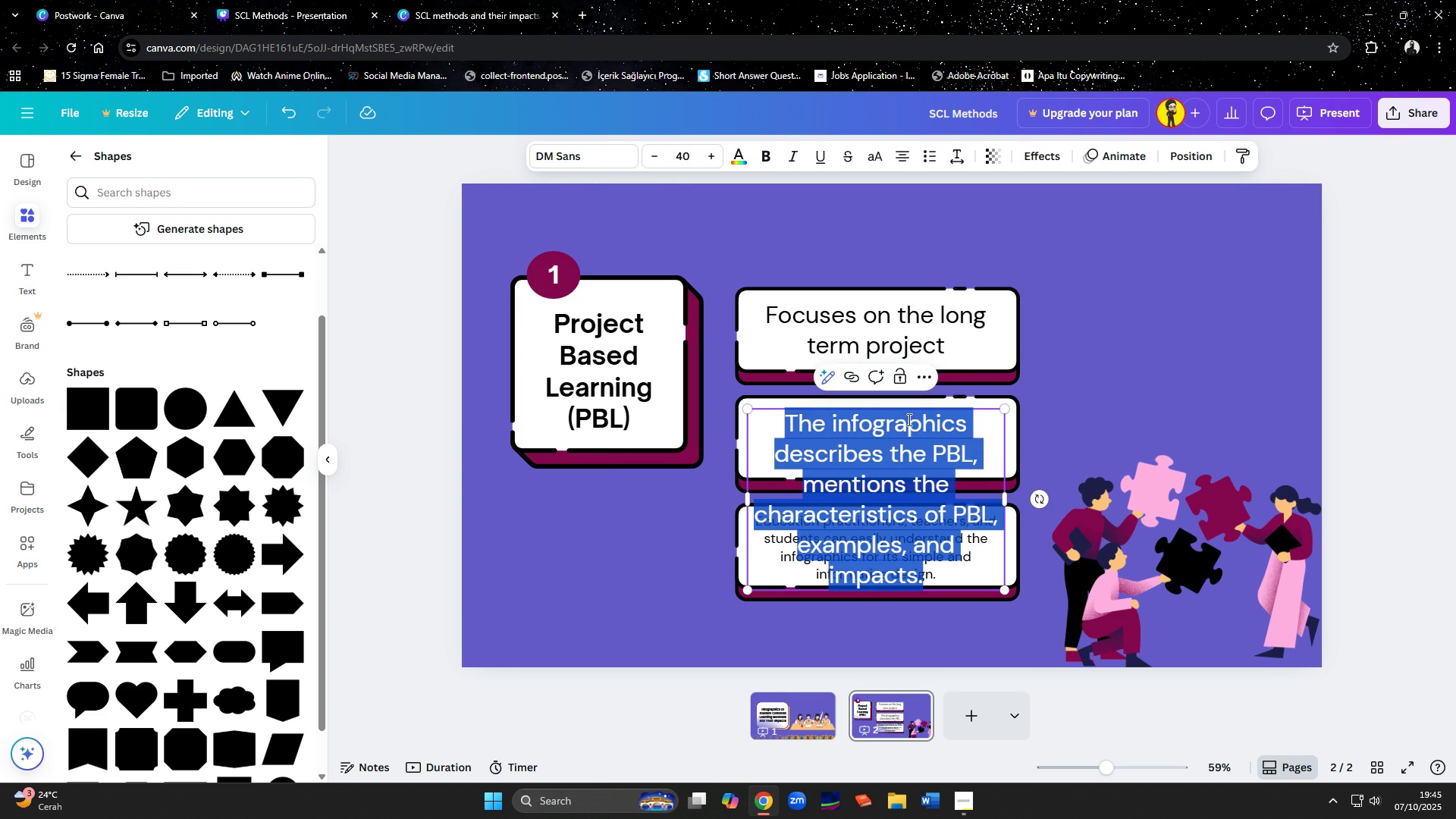 
double_click([657, 154])
 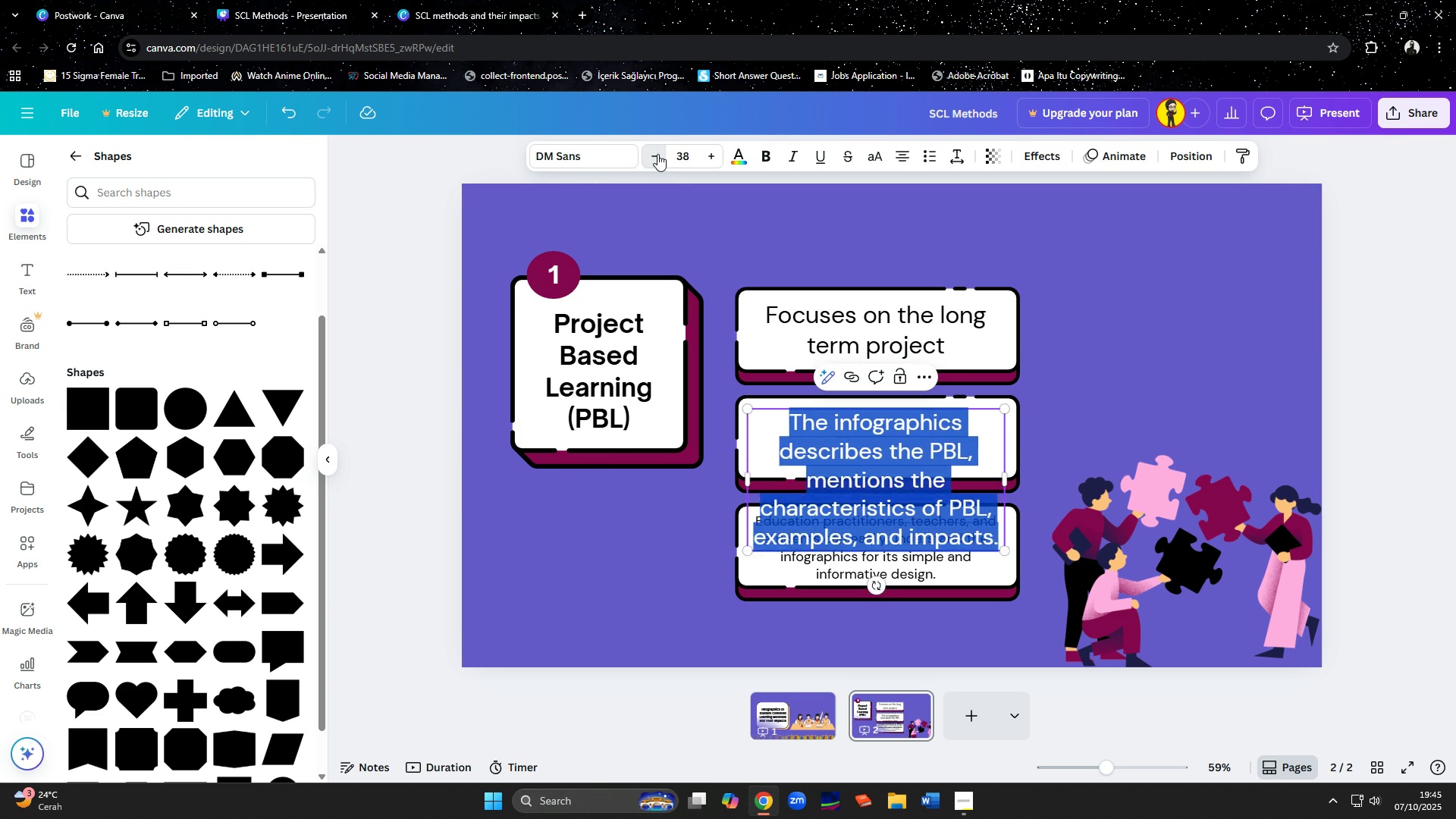 
triple_click([657, 154])
 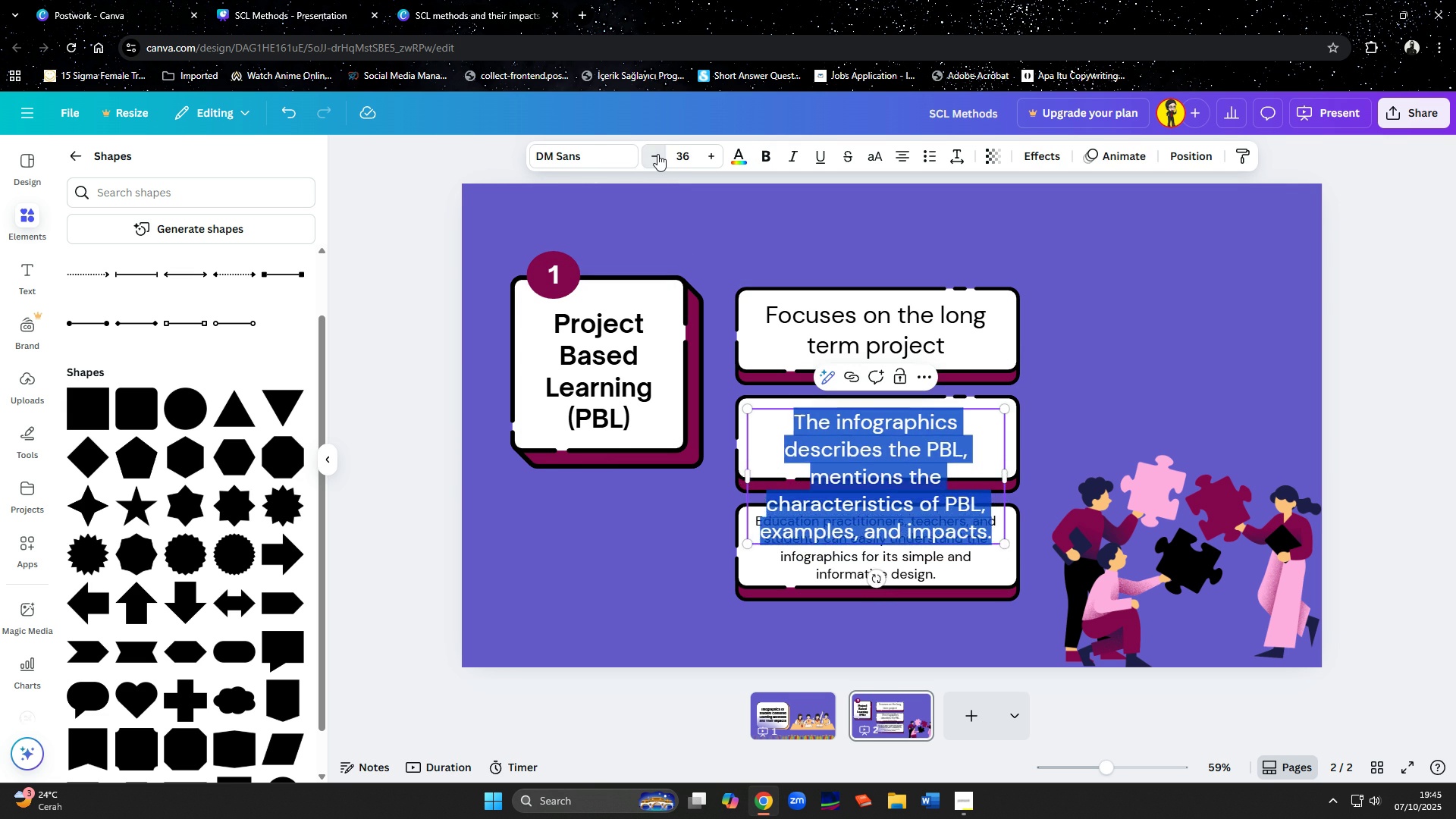 
triple_click([657, 154])
 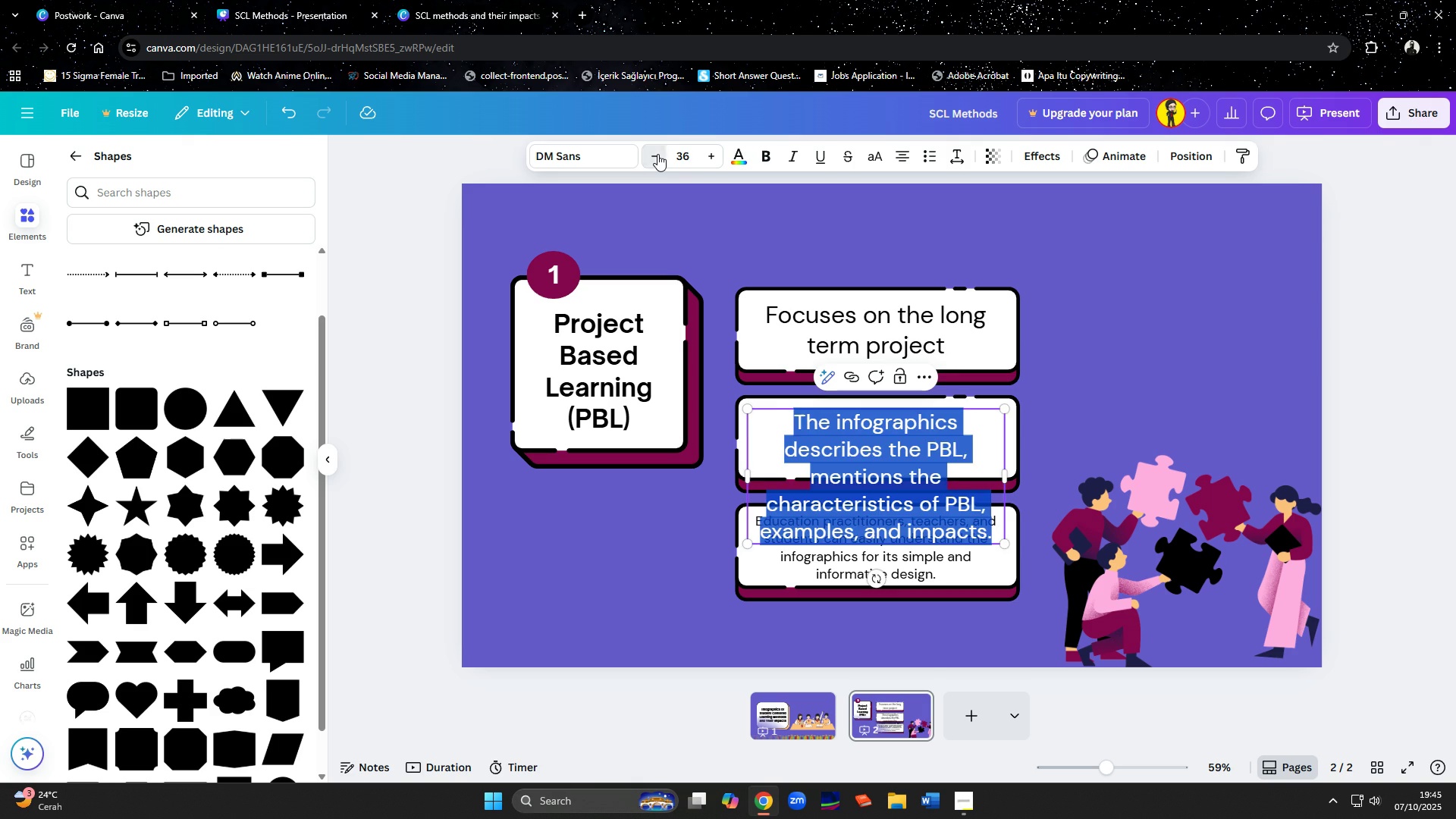 
triple_click([657, 154])
 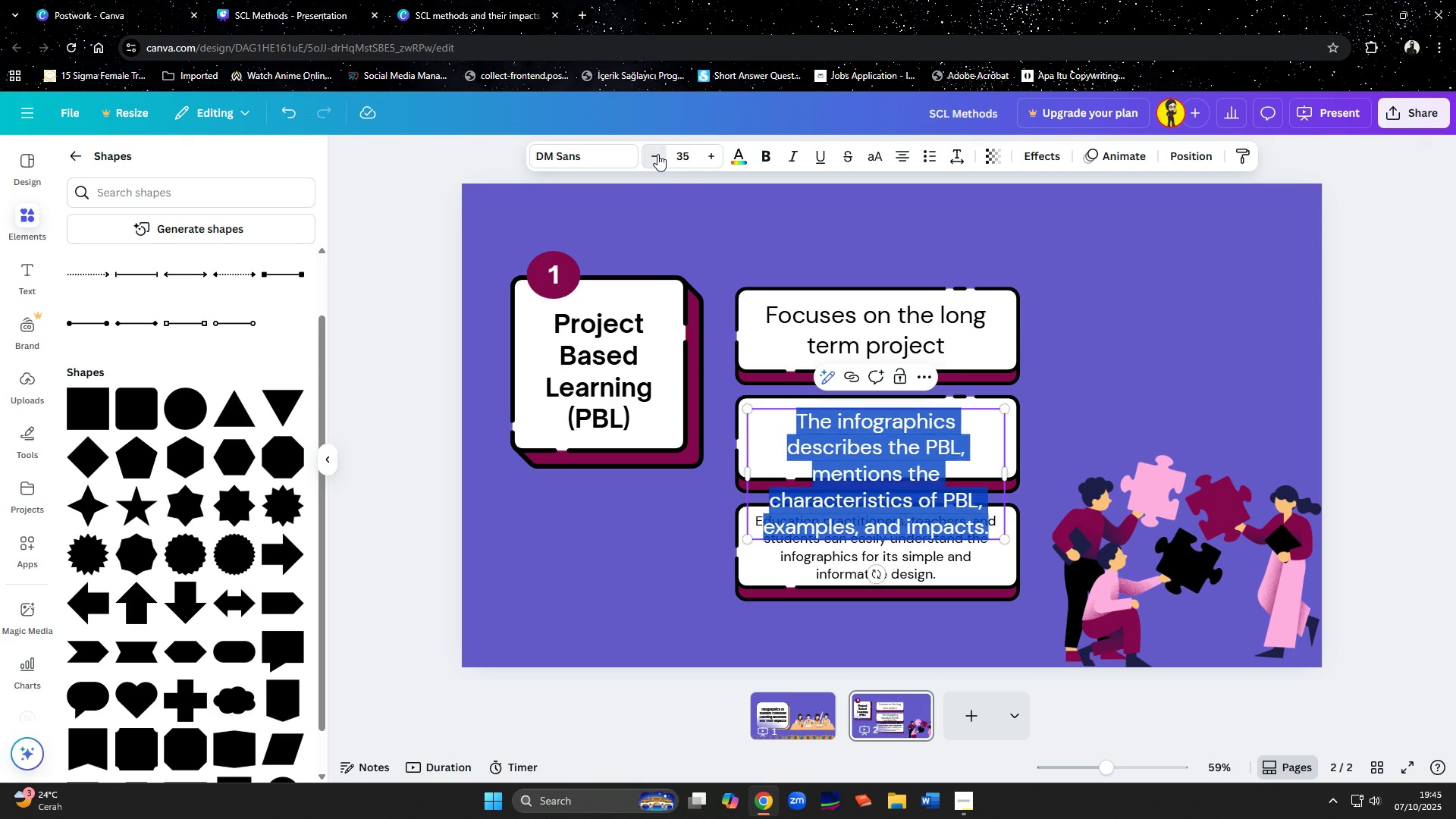 
triple_click([657, 154])
 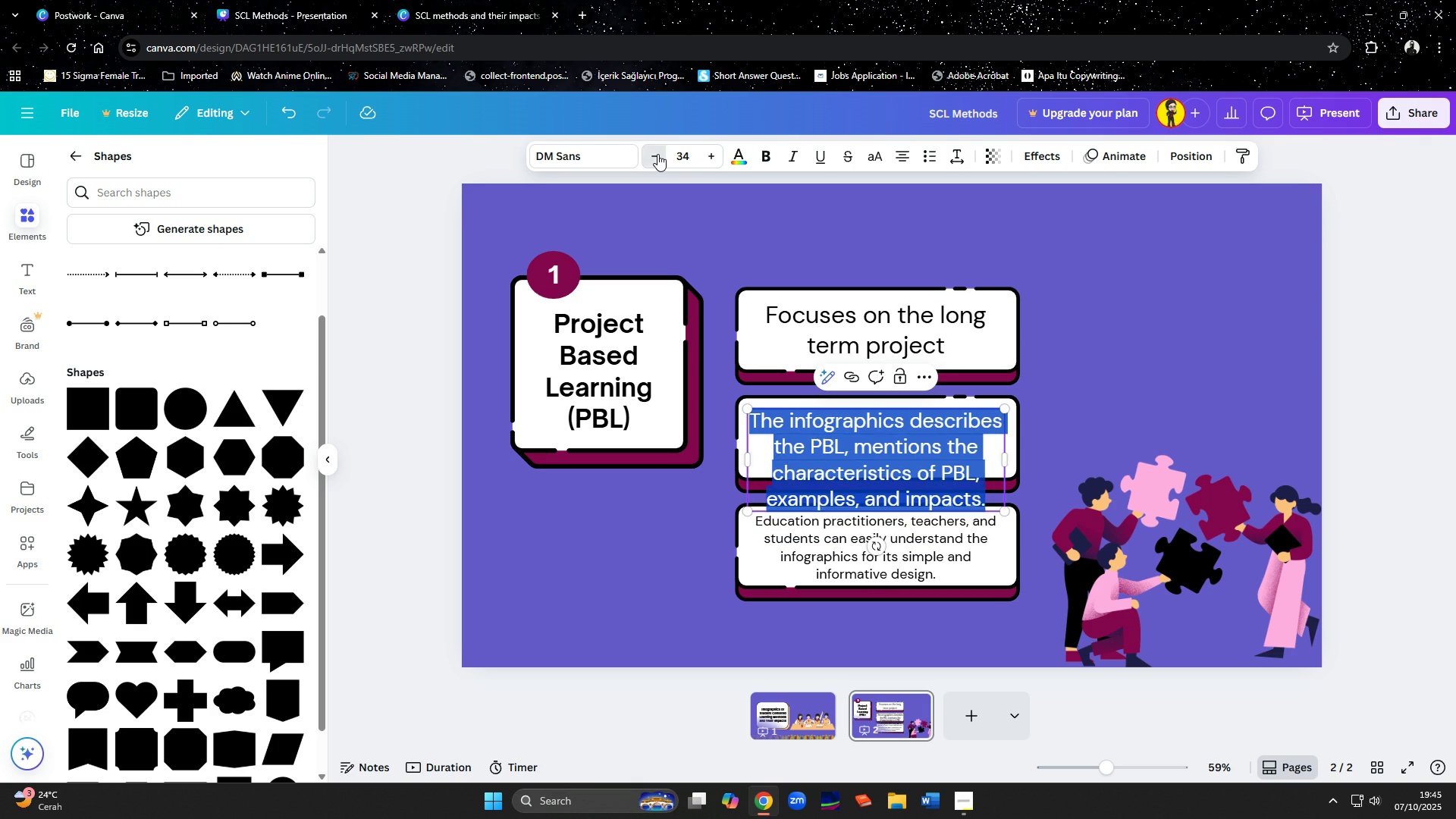 
triple_click([657, 154])
 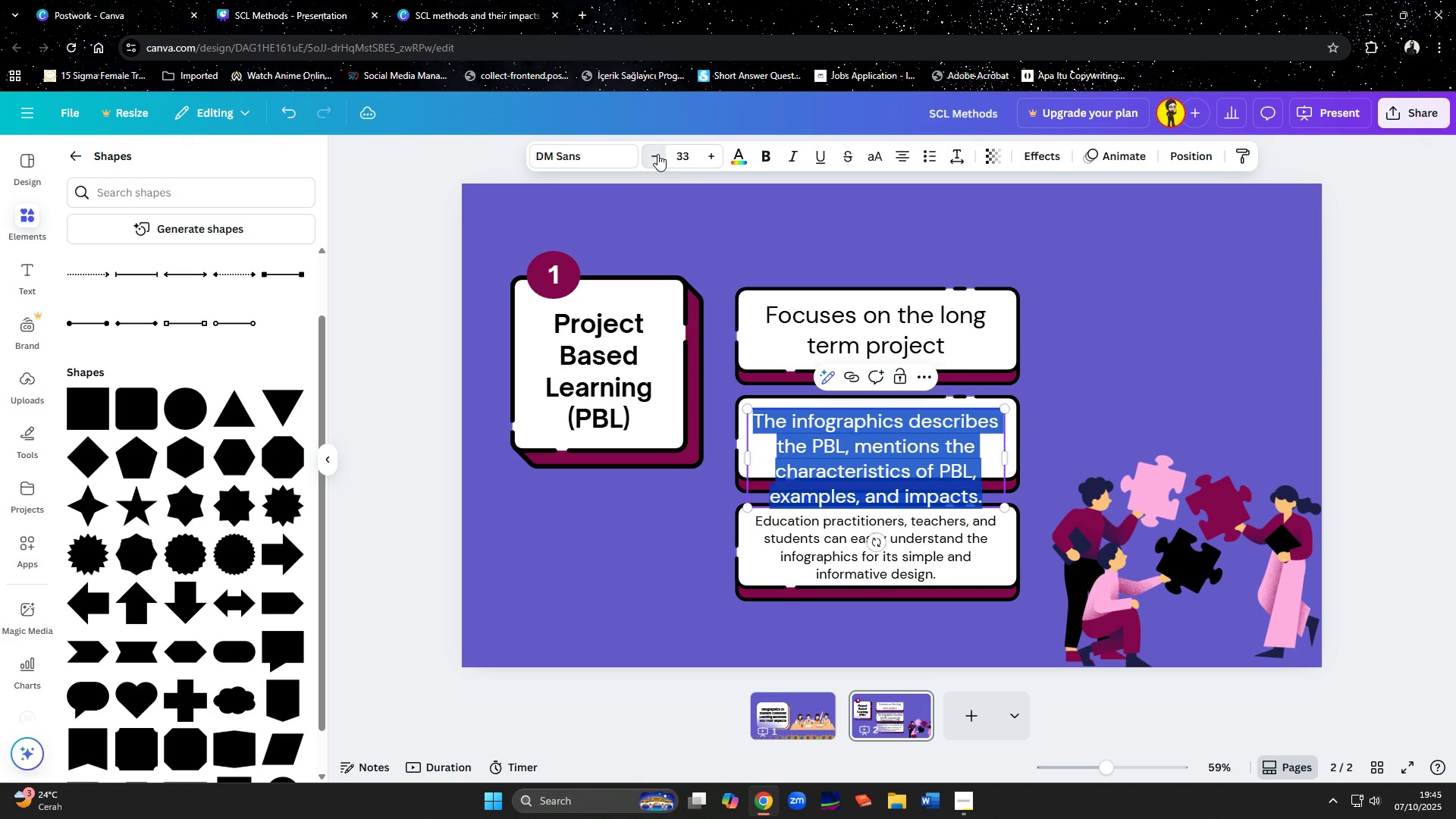 
triple_click([657, 154])
 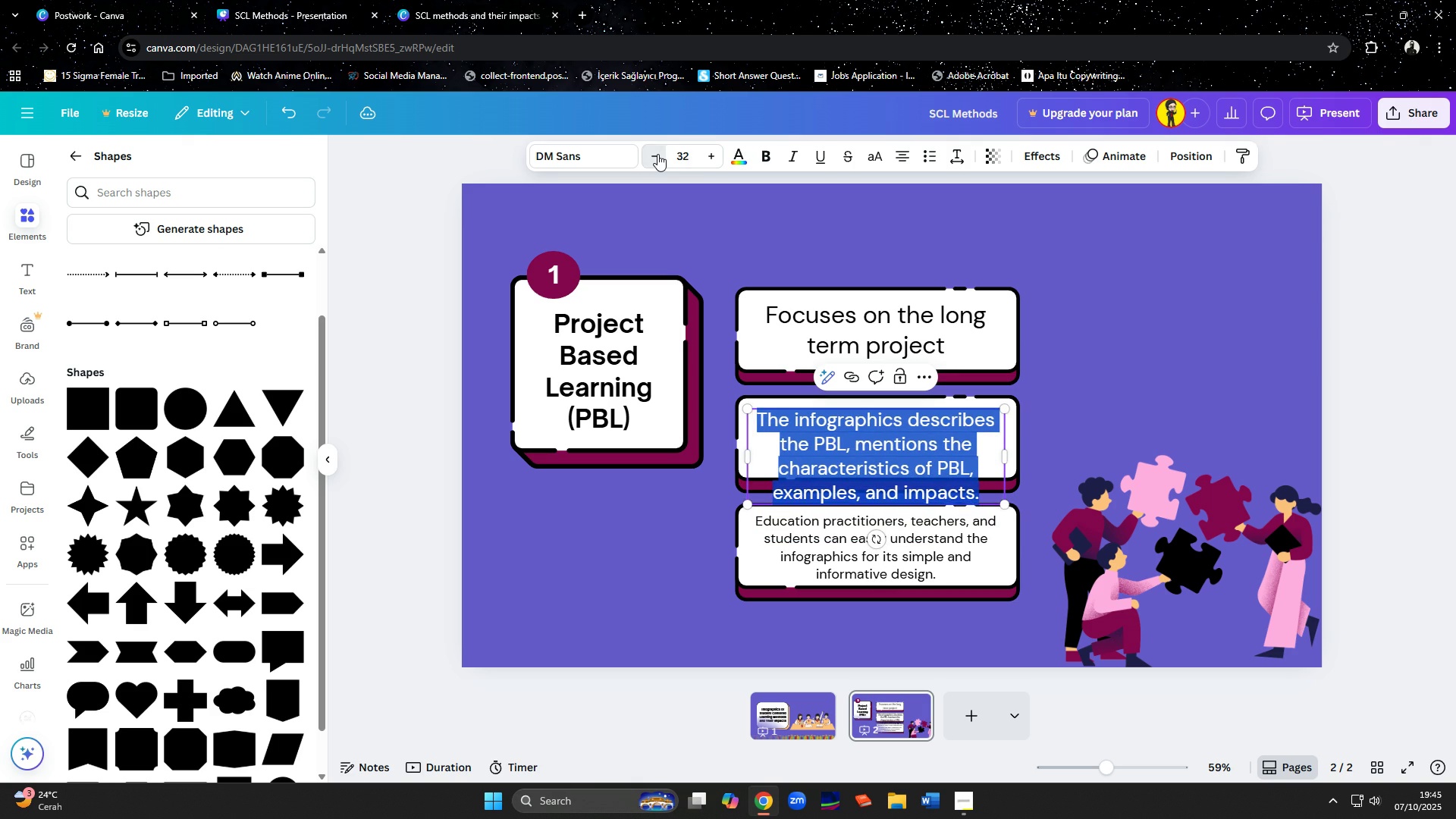 
triple_click([657, 154])
 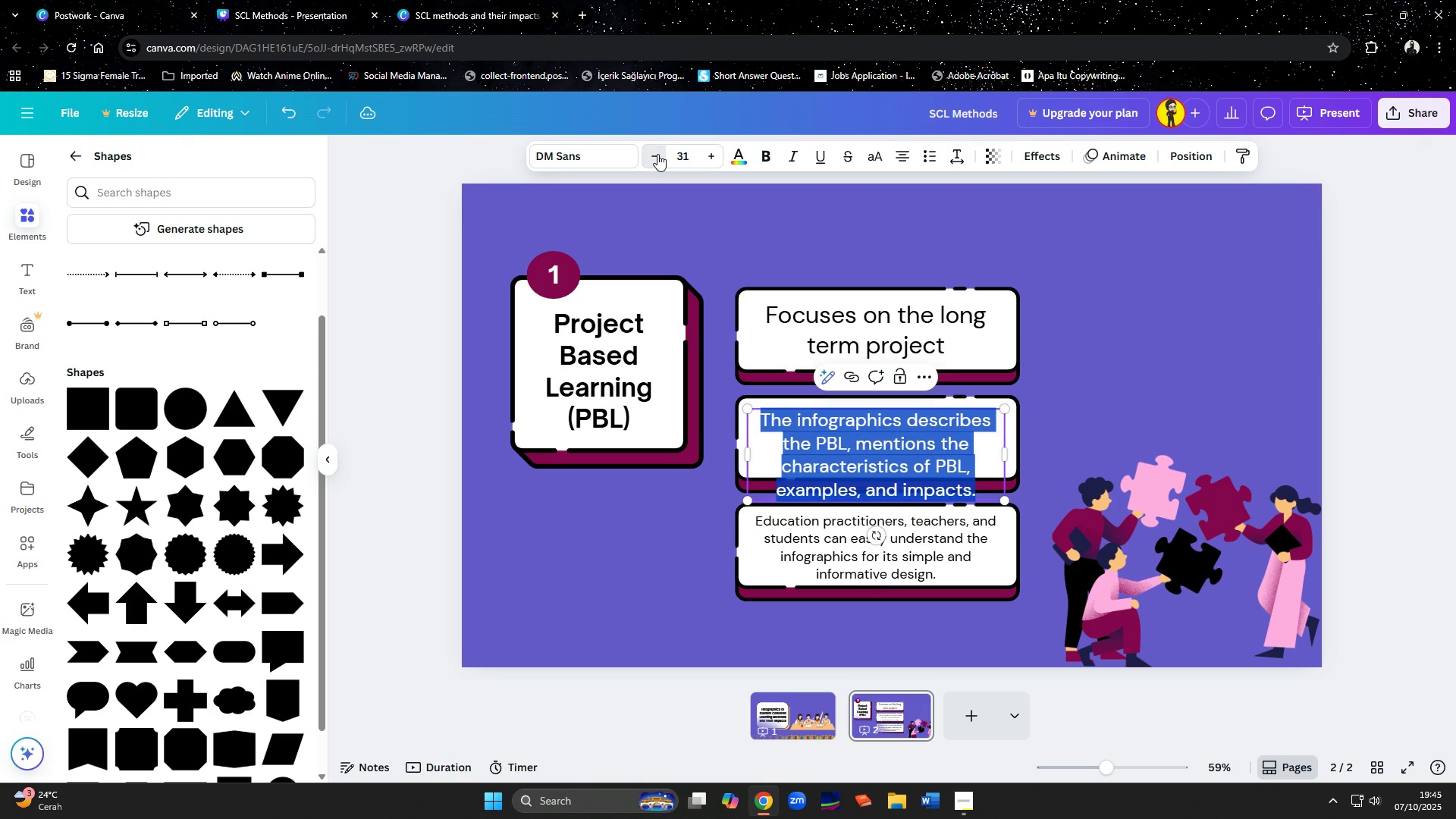 
triple_click([657, 154])
 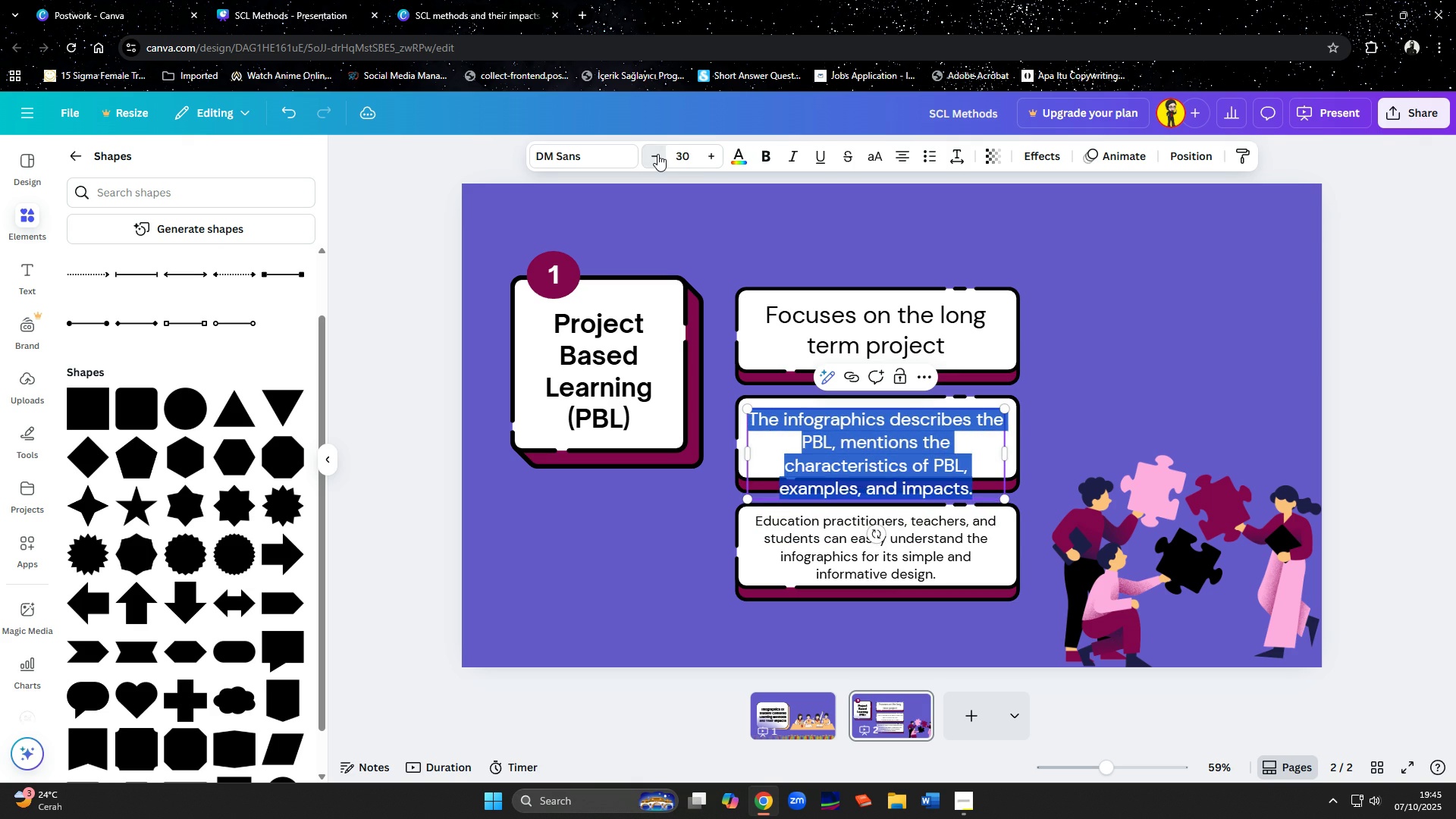 
triple_click([657, 154])
 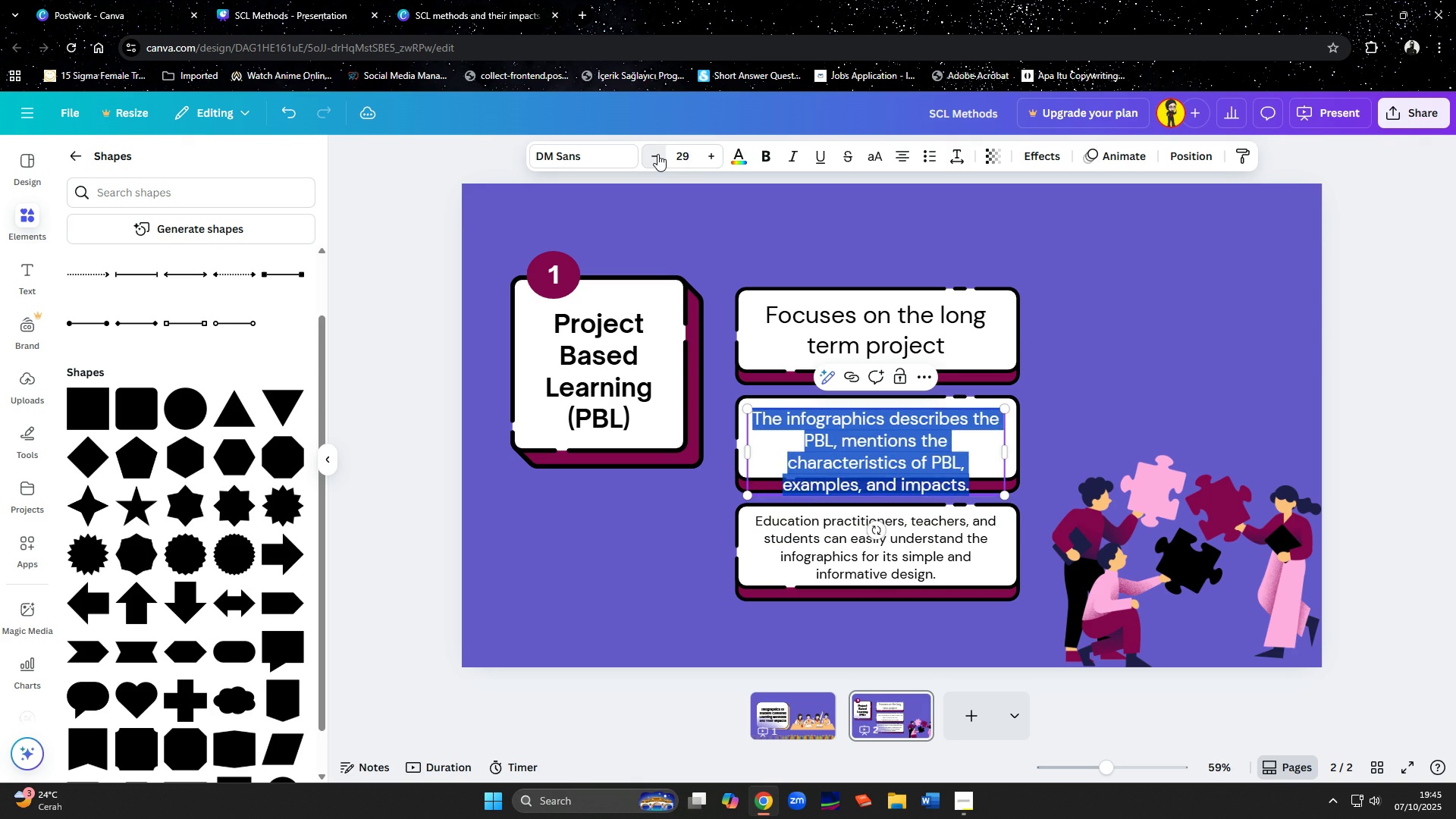 
triple_click([657, 154])
 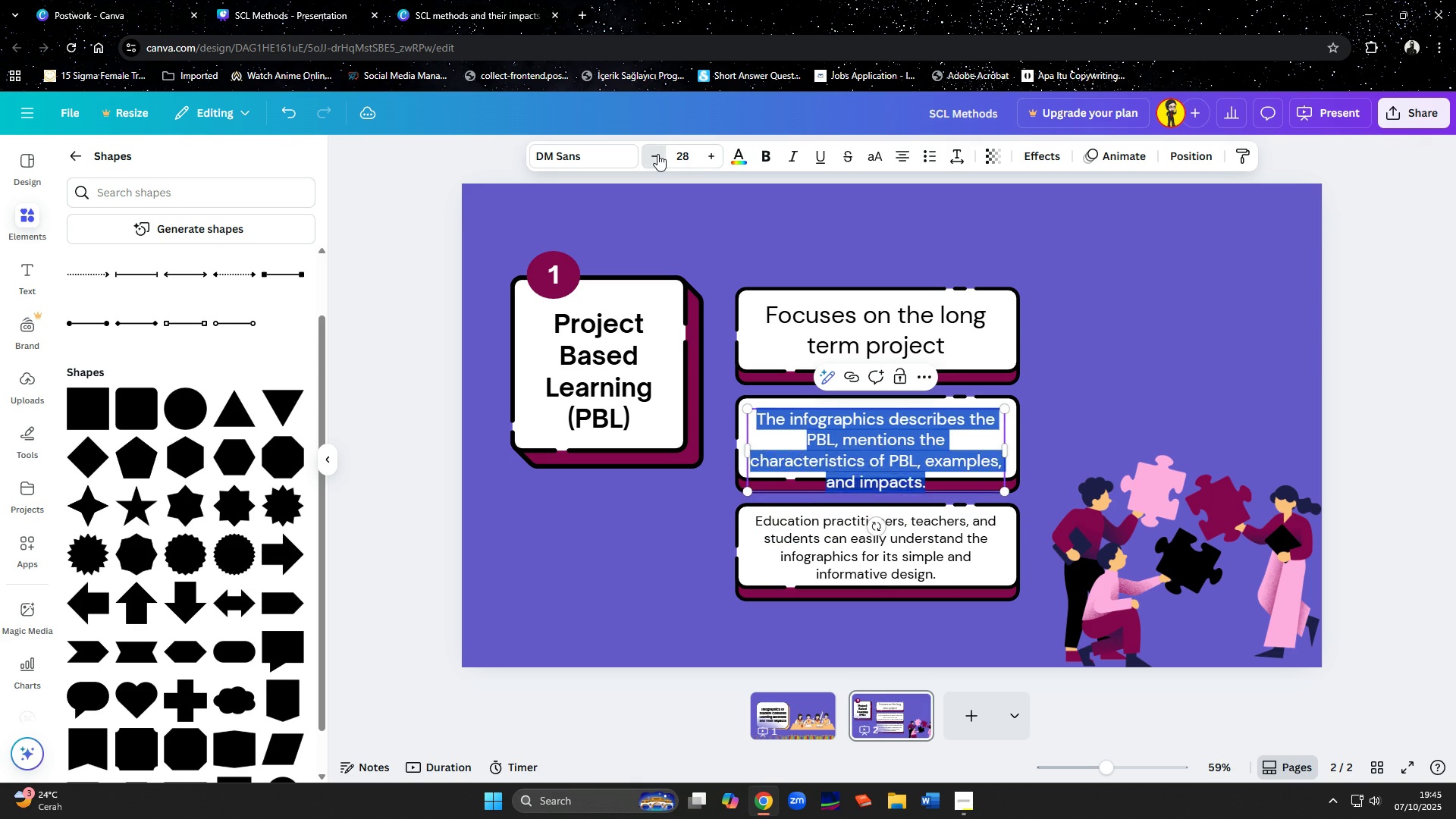 
triple_click([657, 154])
 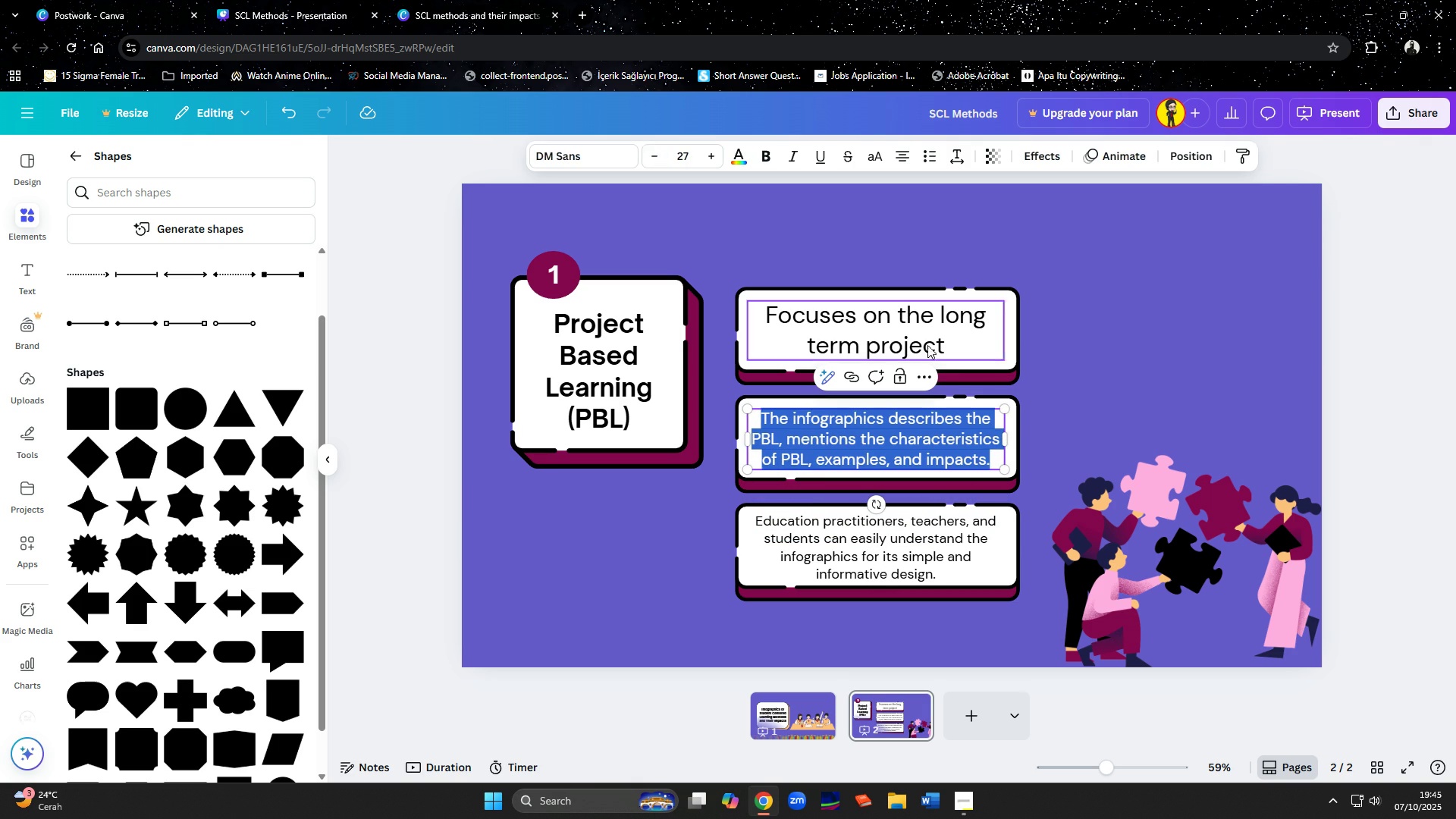 
left_click([1096, 373])
 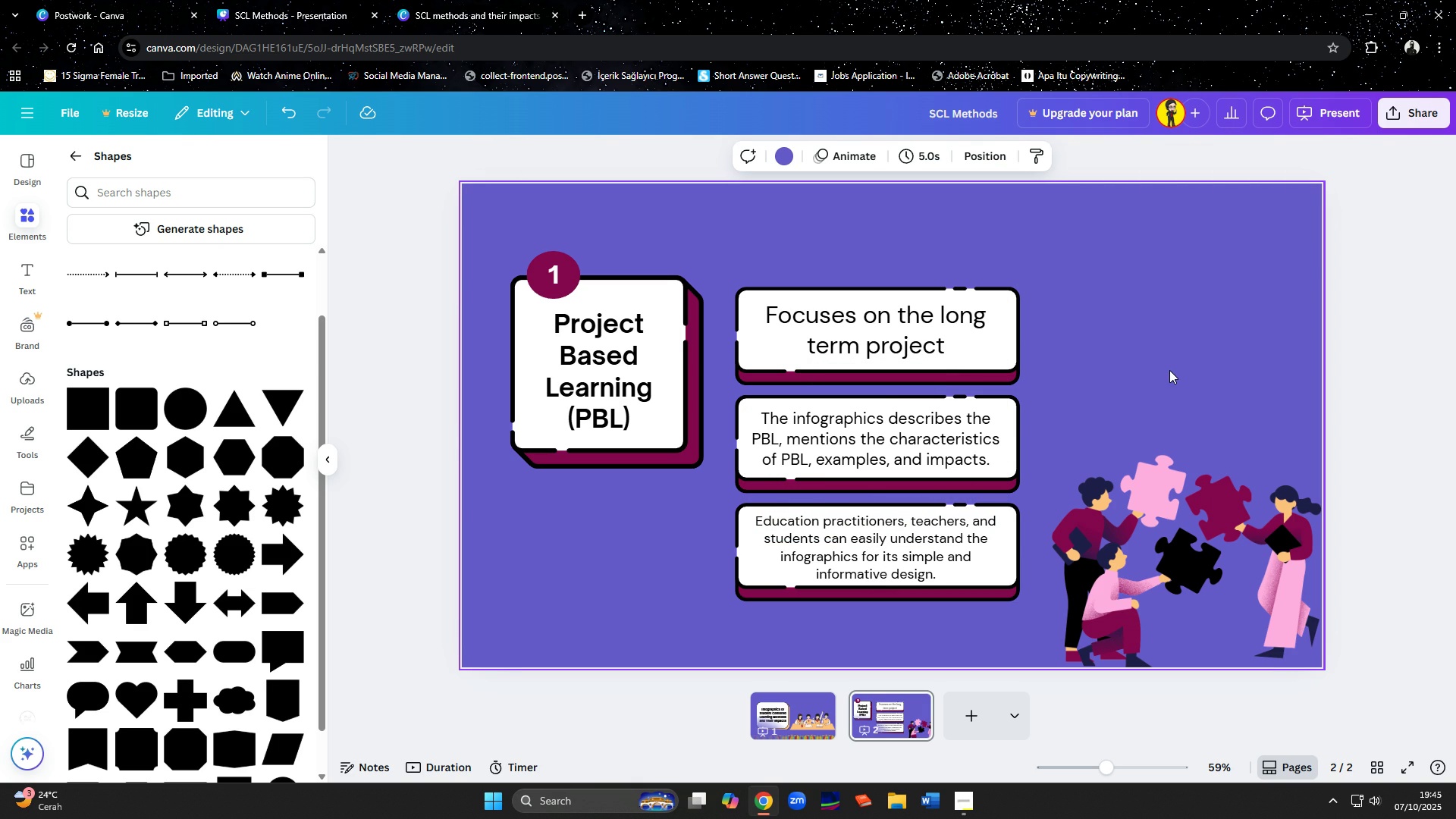 
double_click([940, 347])
 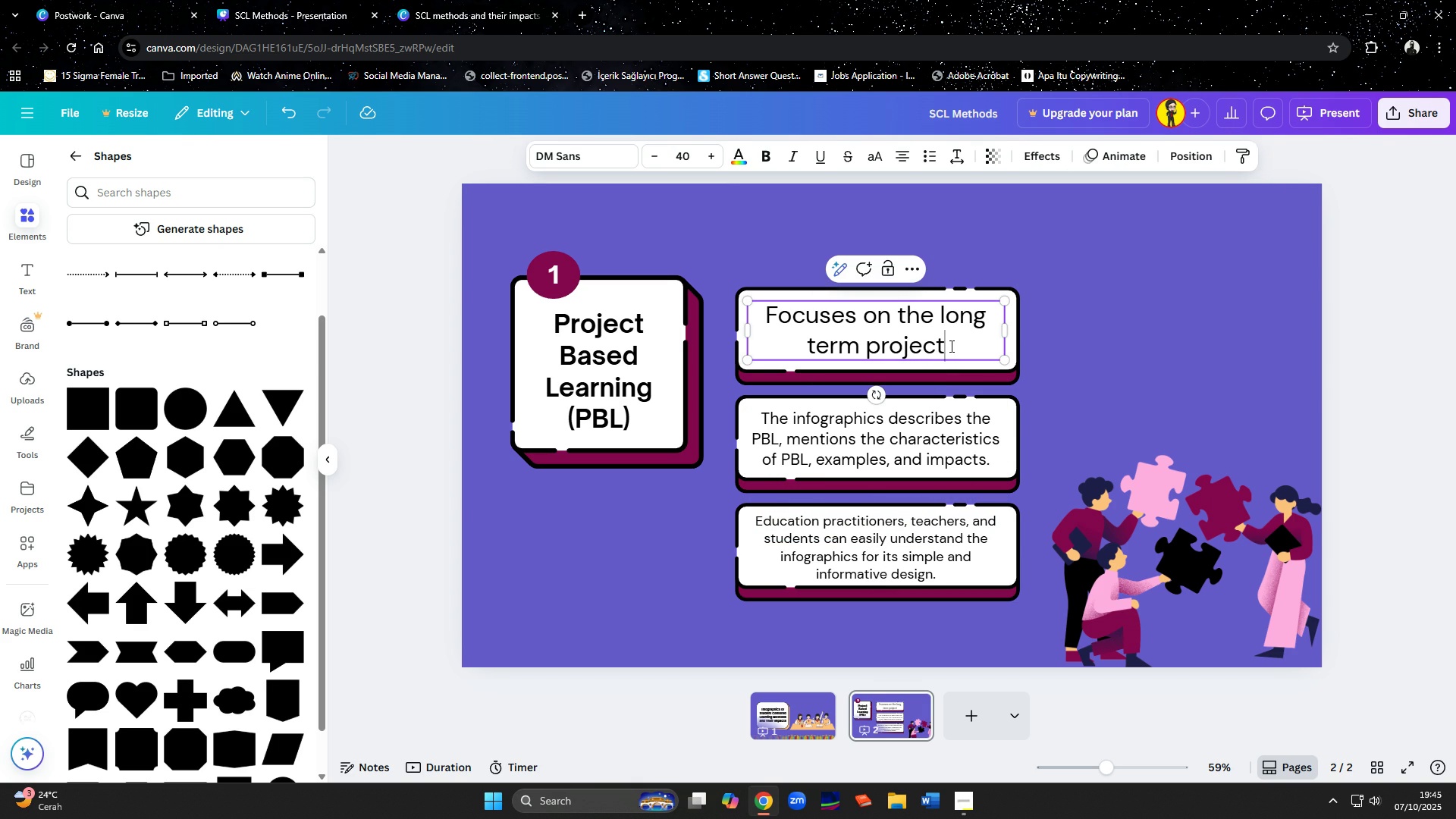 
triple_click([950, 346])
 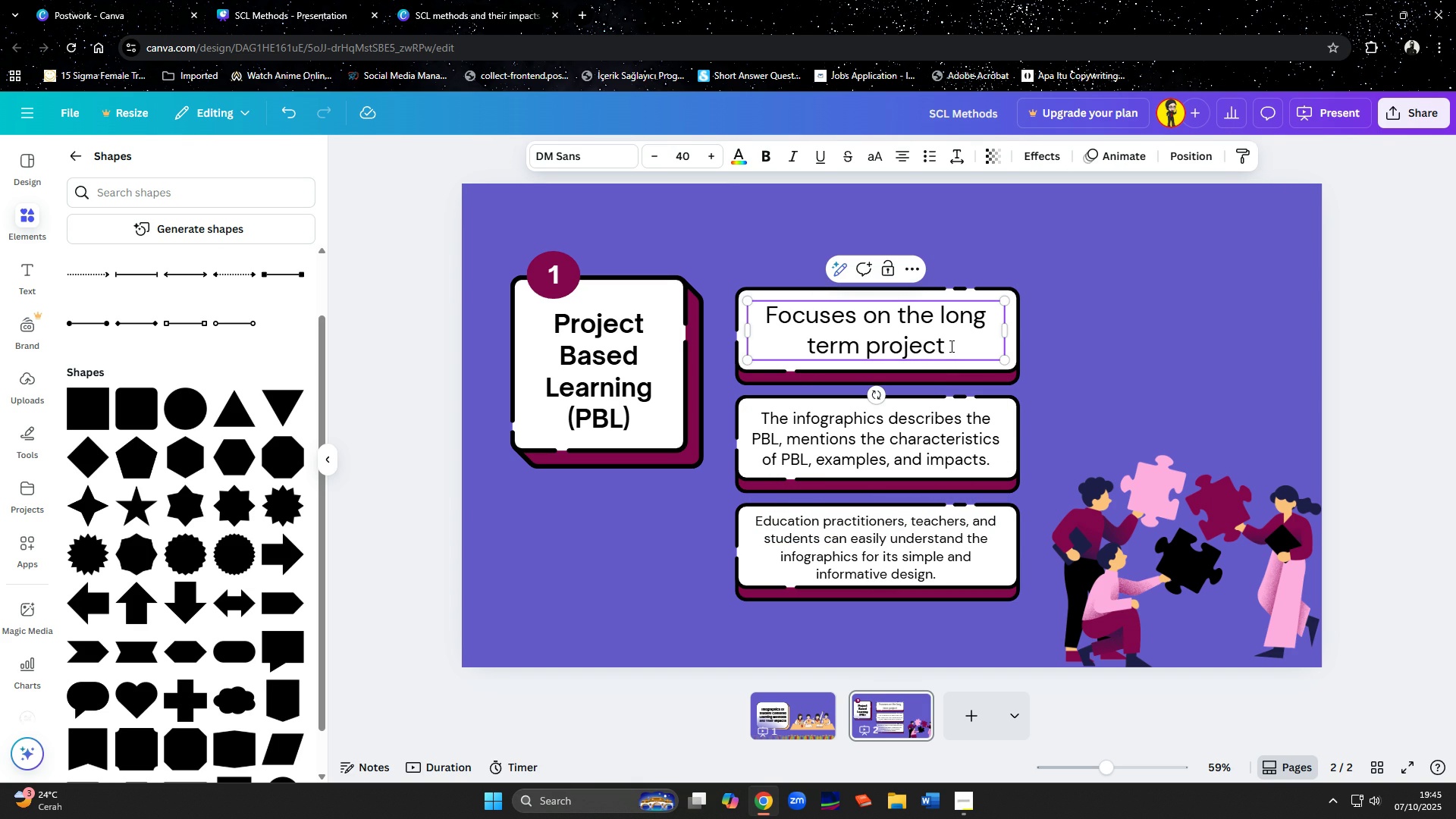 
key(Period)
 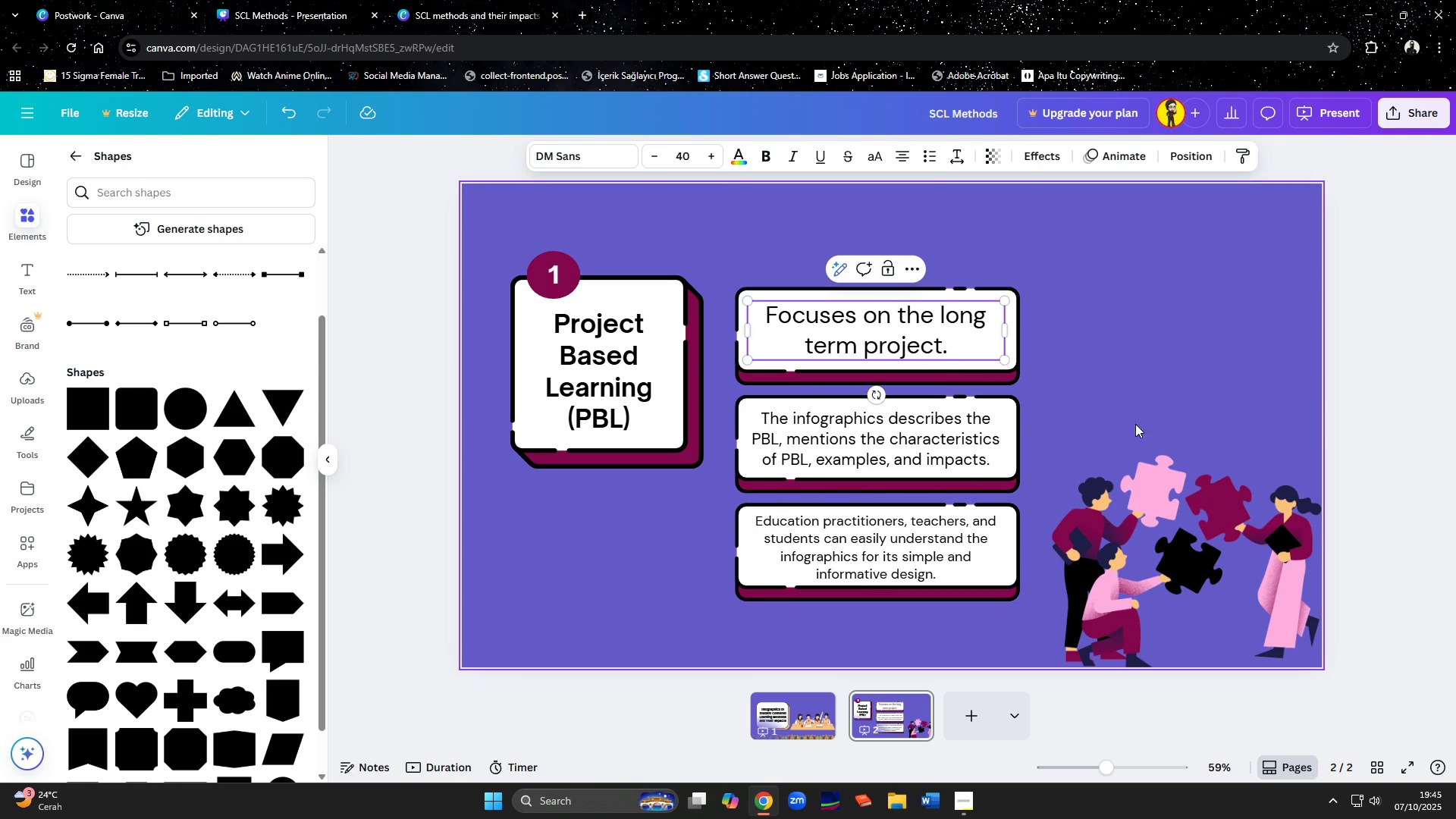 
left_click([1169, 388])
 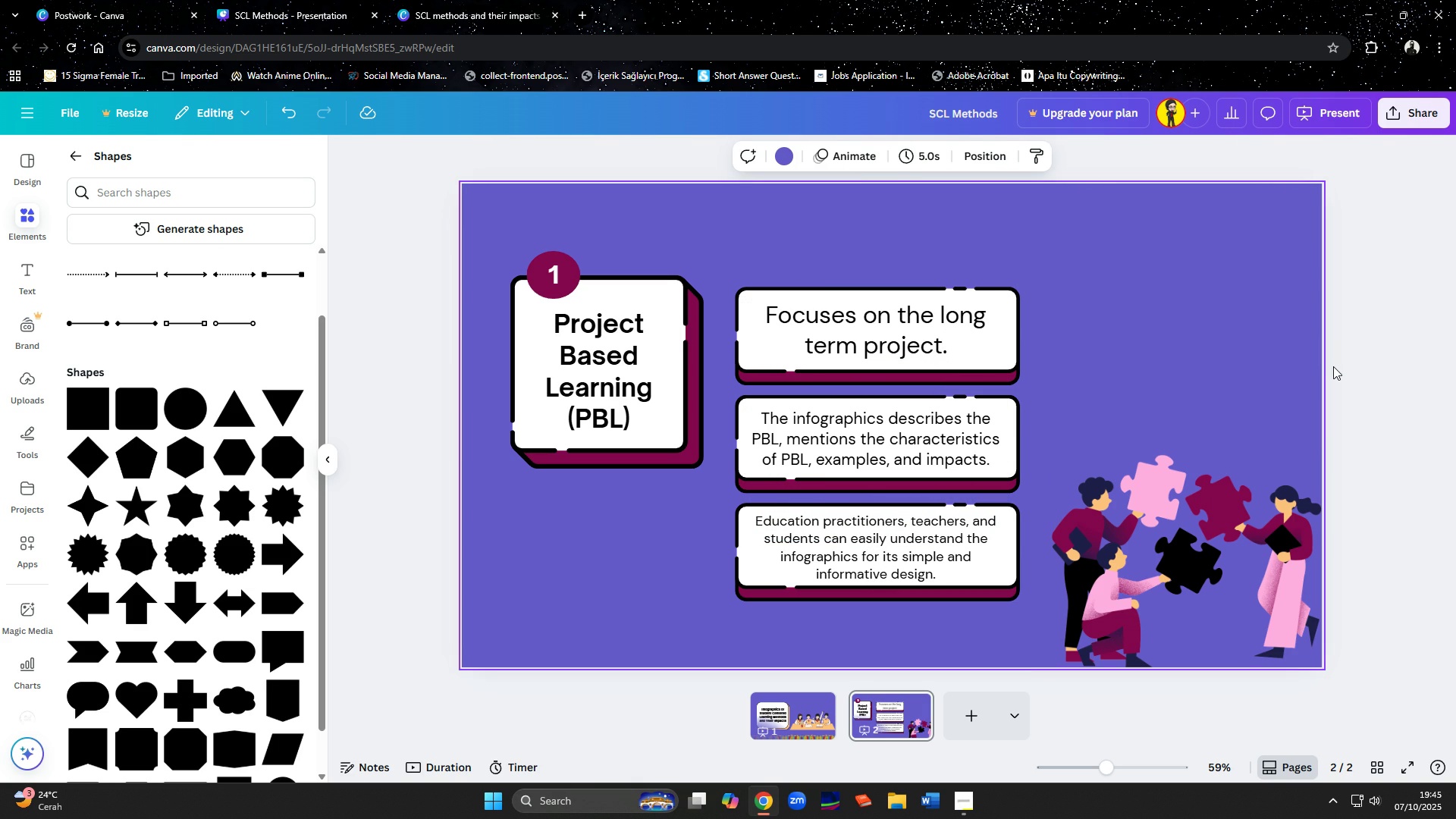 
left_click([1239, 516])